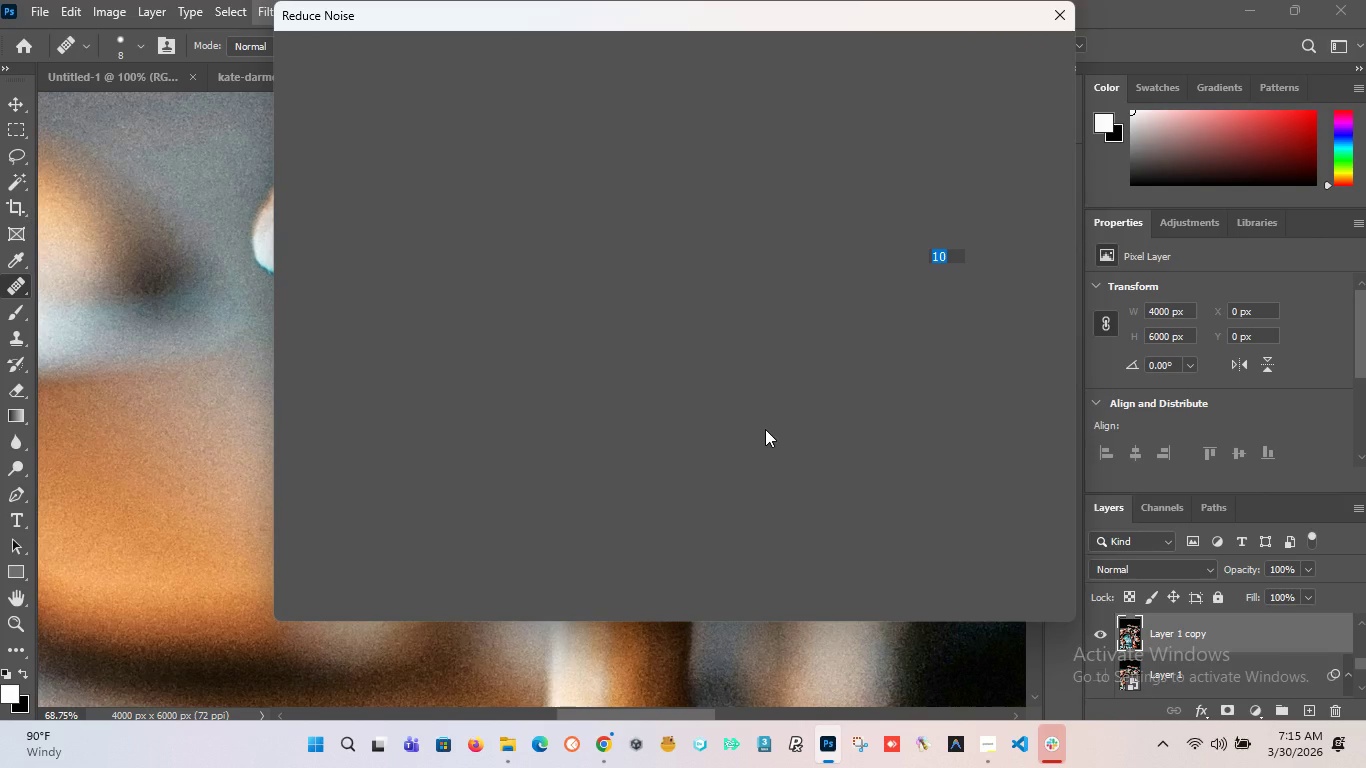 
wait(8.59)
 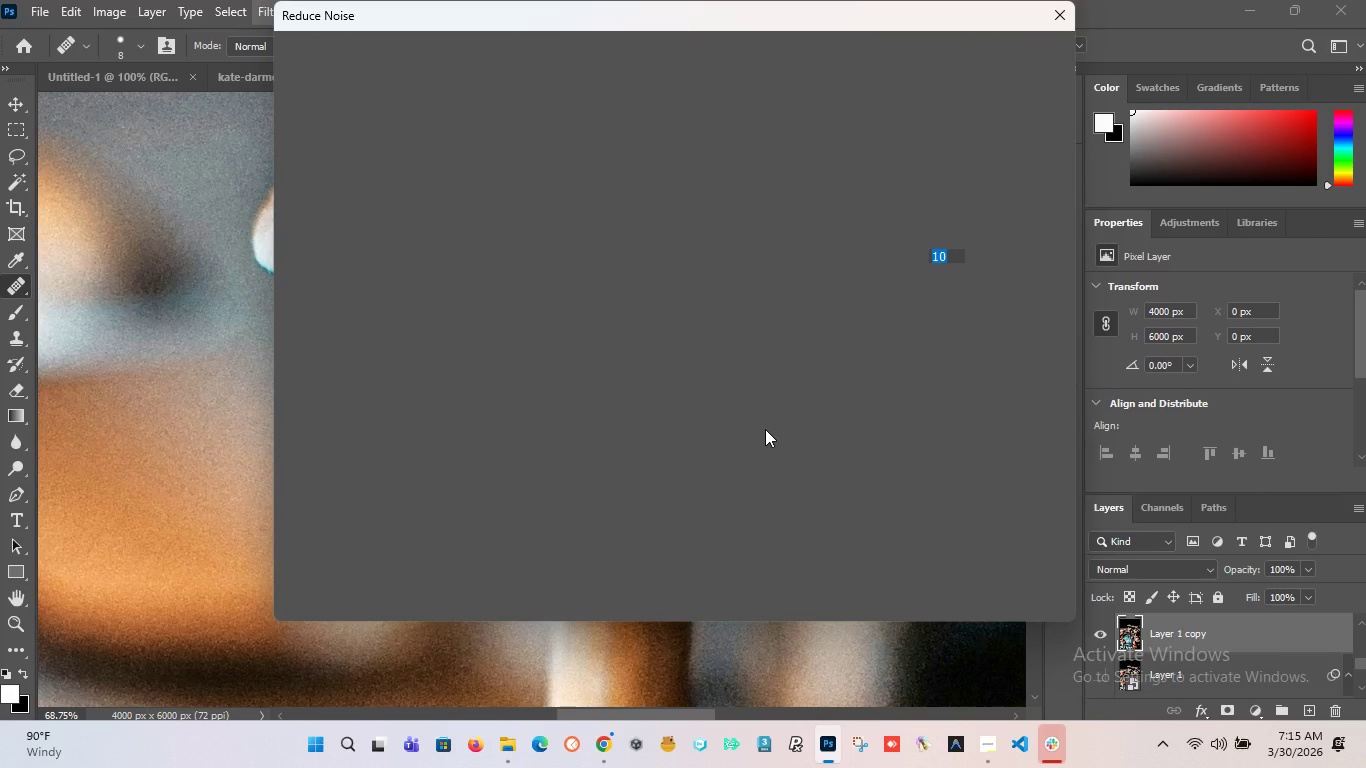 
left_click_drag(start_coordinate=[941, 346], to_coordinate=[745, 337])
 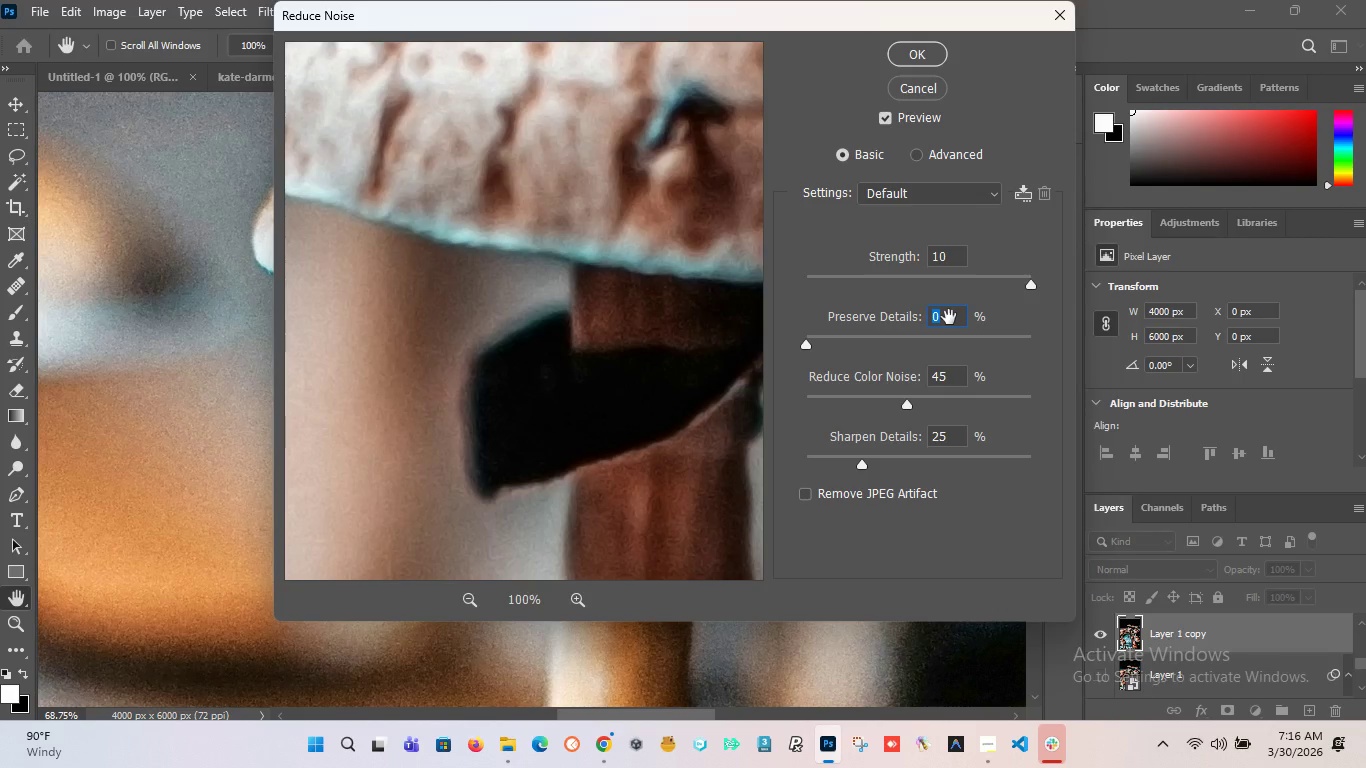 
wait(5.58)
 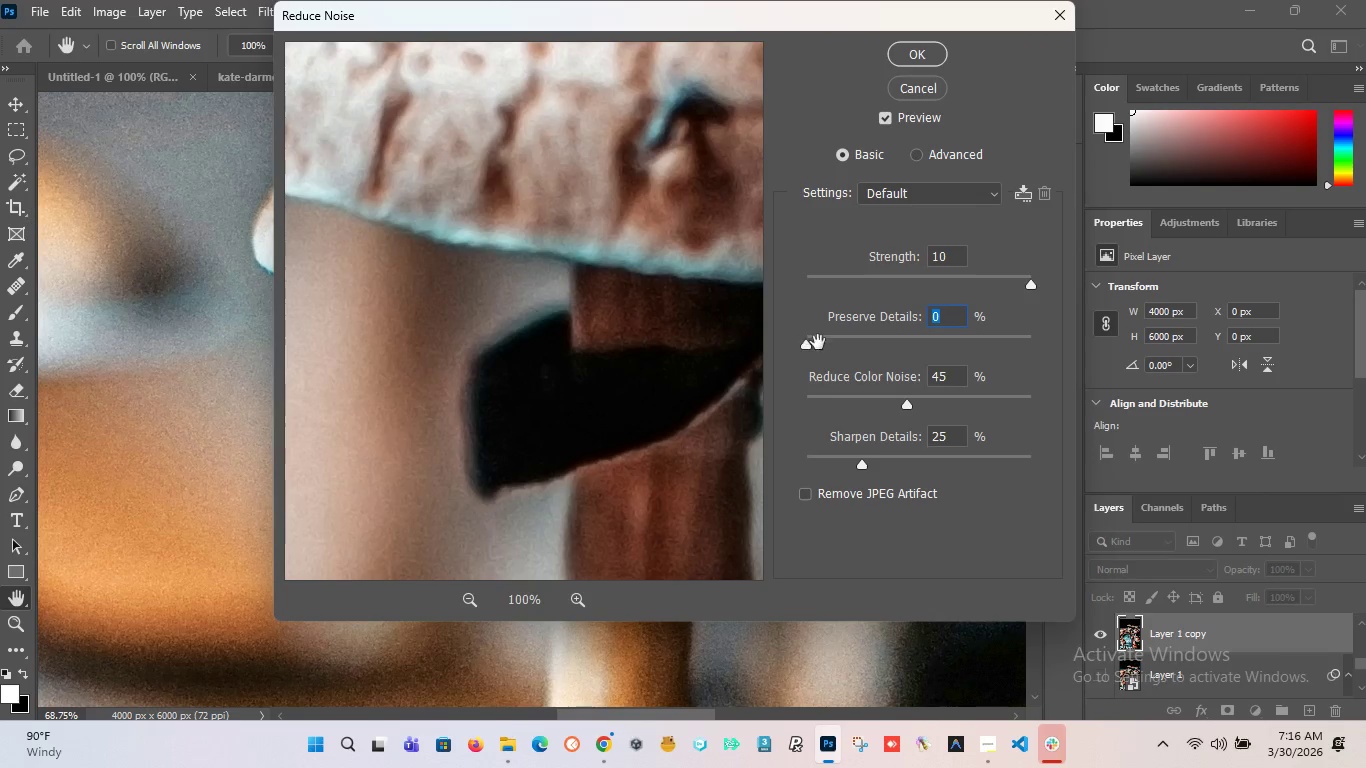 
left_click_drag(start_coordinate=[946, 318], to_coordinate=[893, 304])
 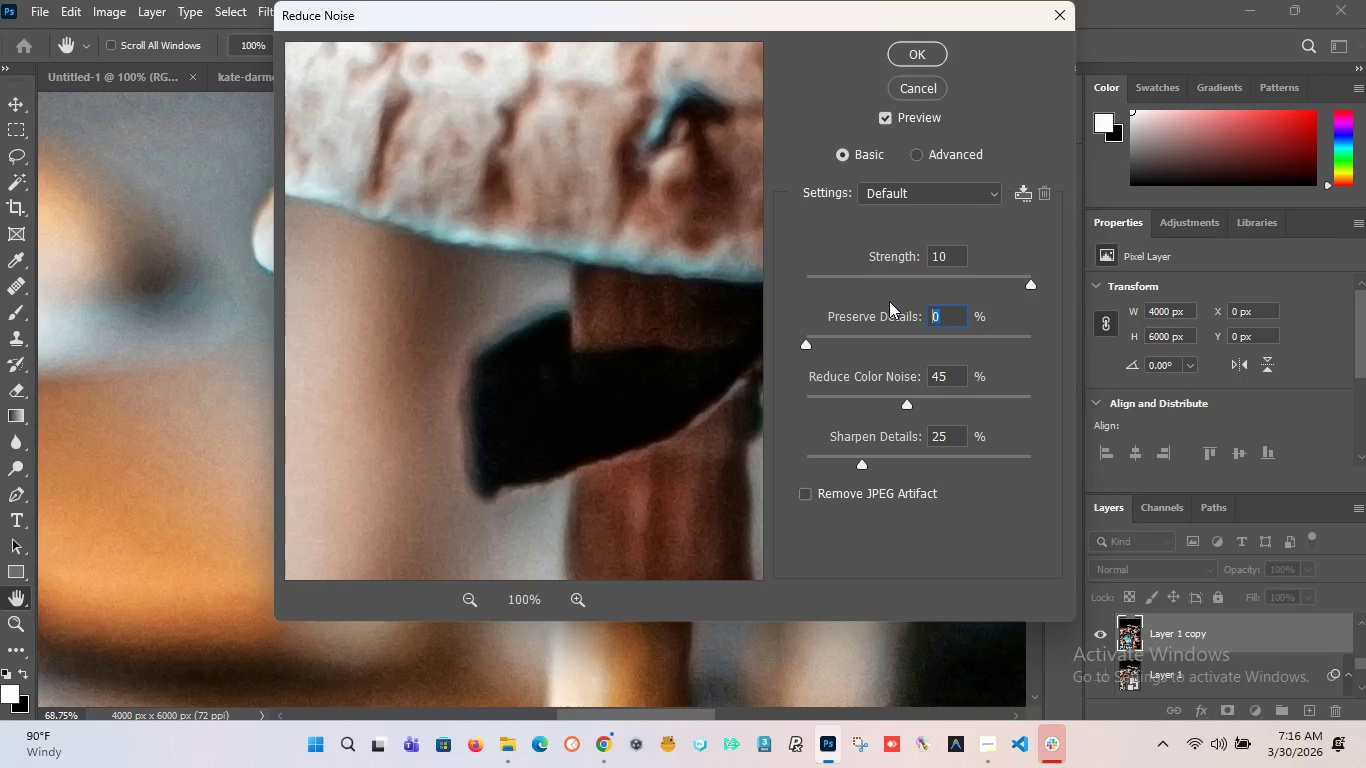 
type(40)
 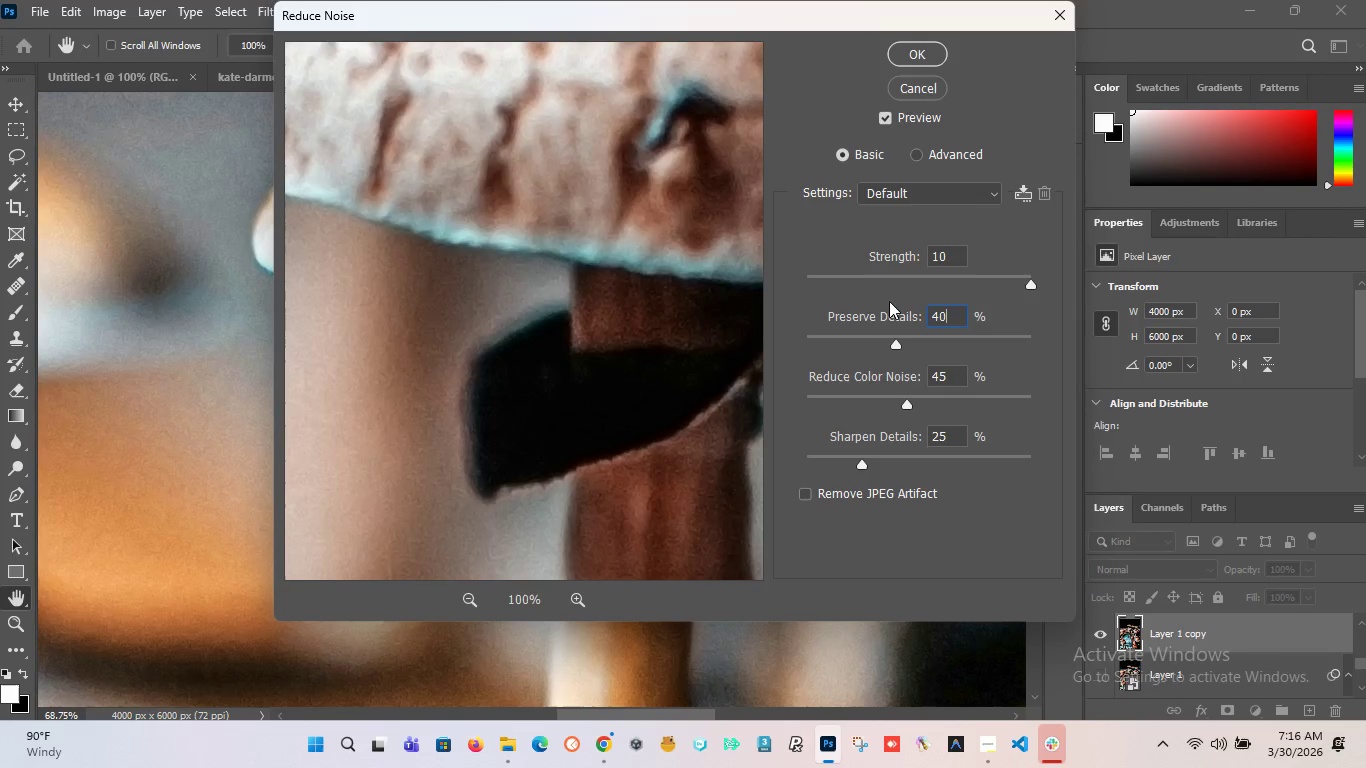 
key(Enter)
 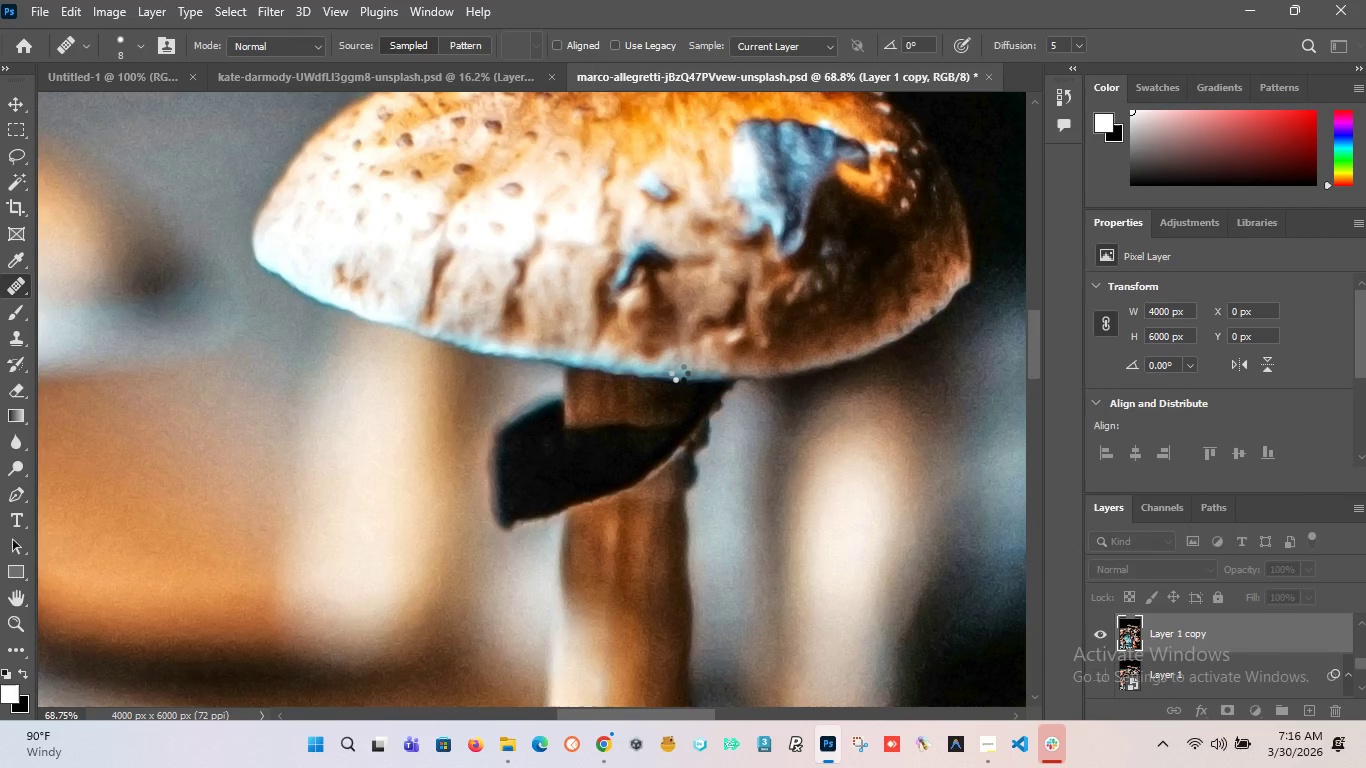 
wait(9.67)
 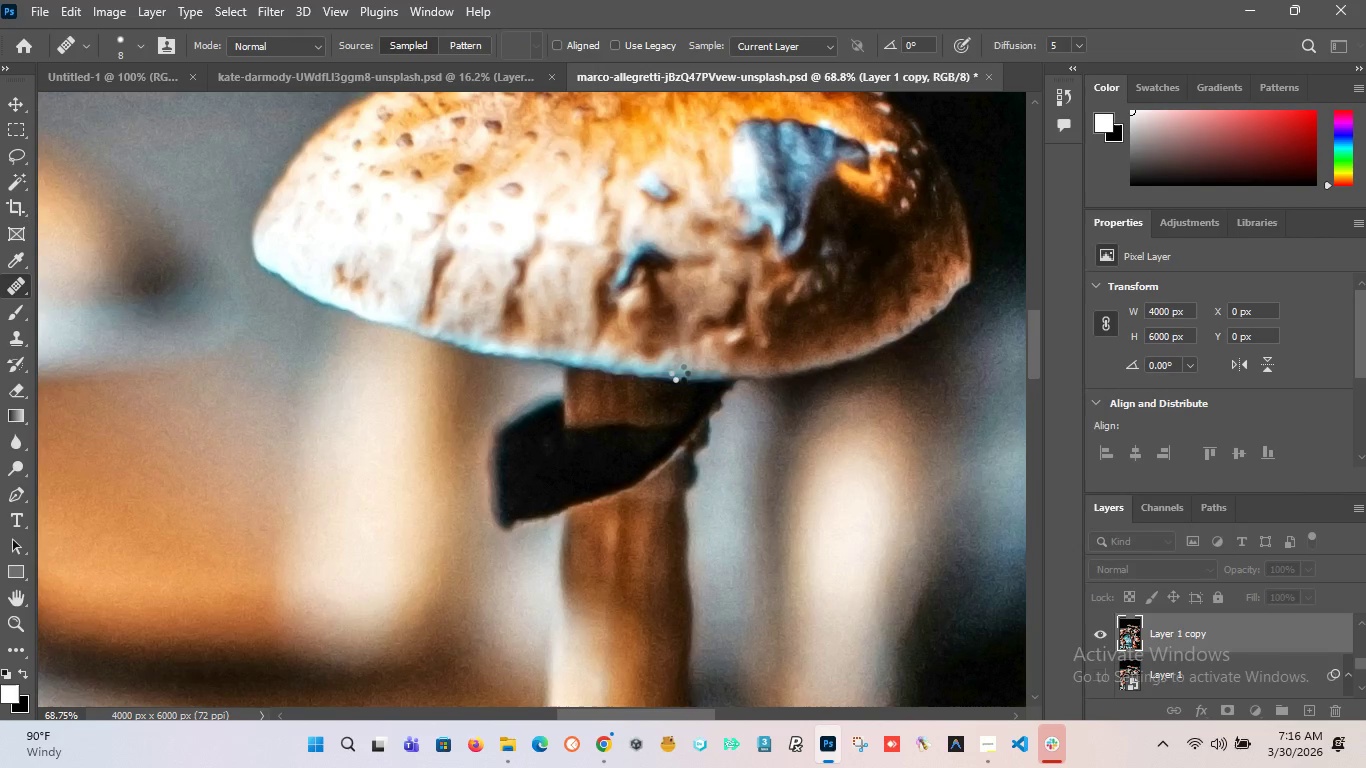 
hold_key(key=AltLeft, duration=1.51)
scroll: coordinate [685, 373], scroll_direction: down, amount: 6.0
 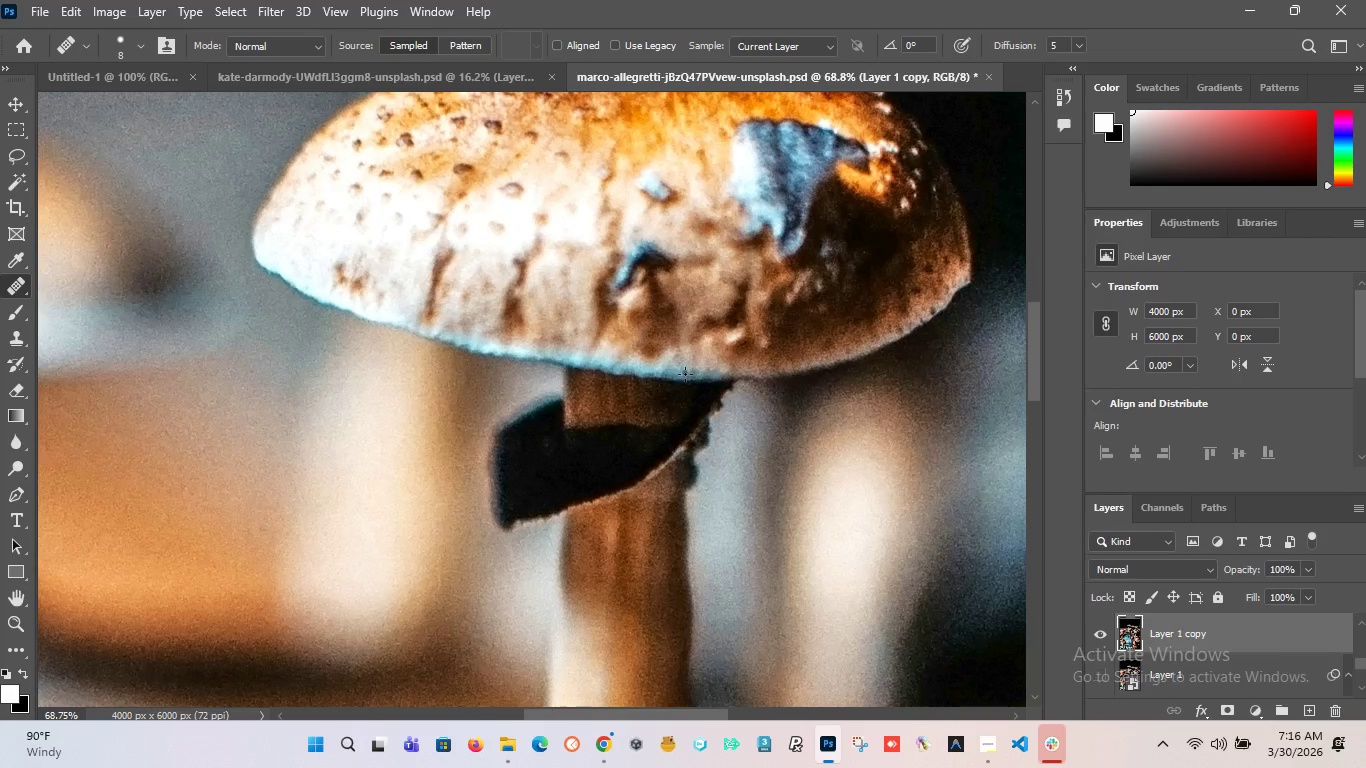 
hold_key(key=AltLeft, duration=0.48)
scroll: coordinate [685, 374], scroll_direction: down, amount: 5.0
 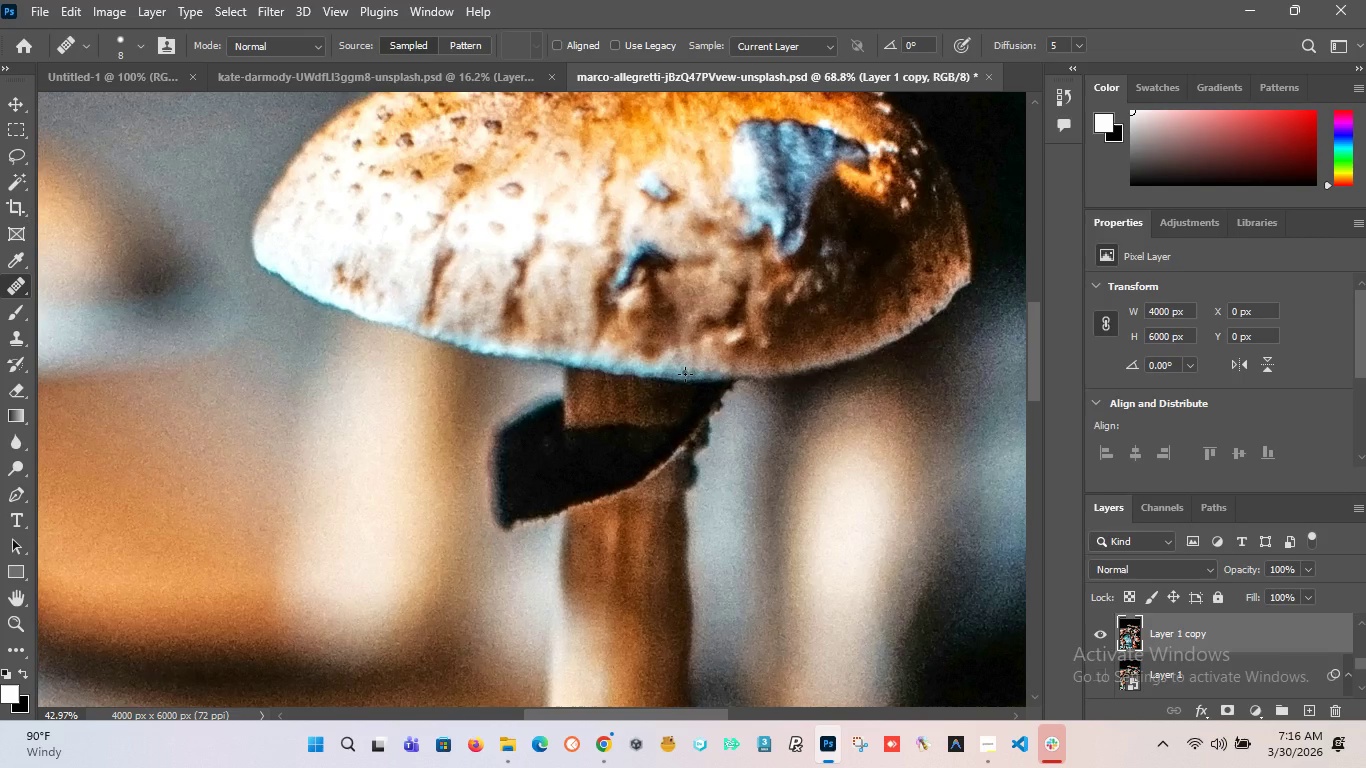 
hold_key(key=AltLeft, duration=1.5)
 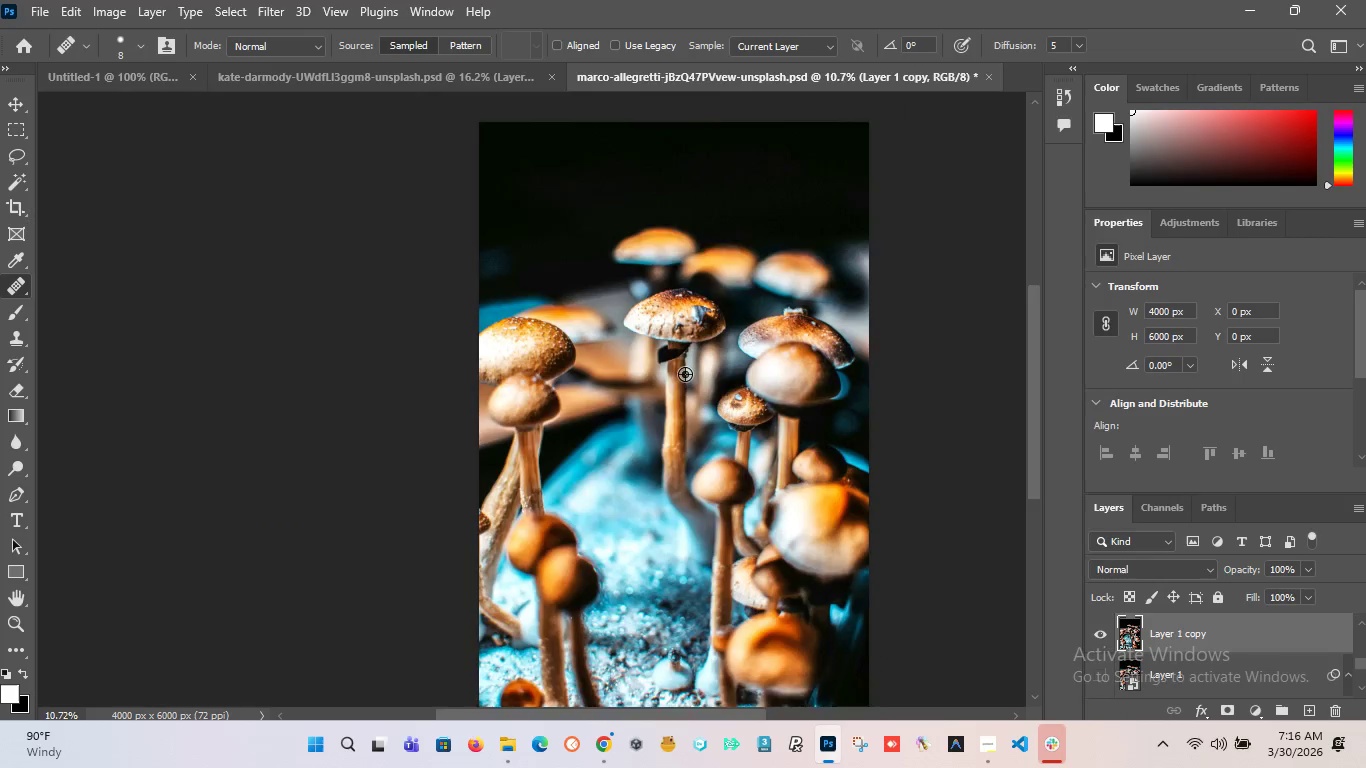 
hold_key(key=AltLeft, duration=1.5)
 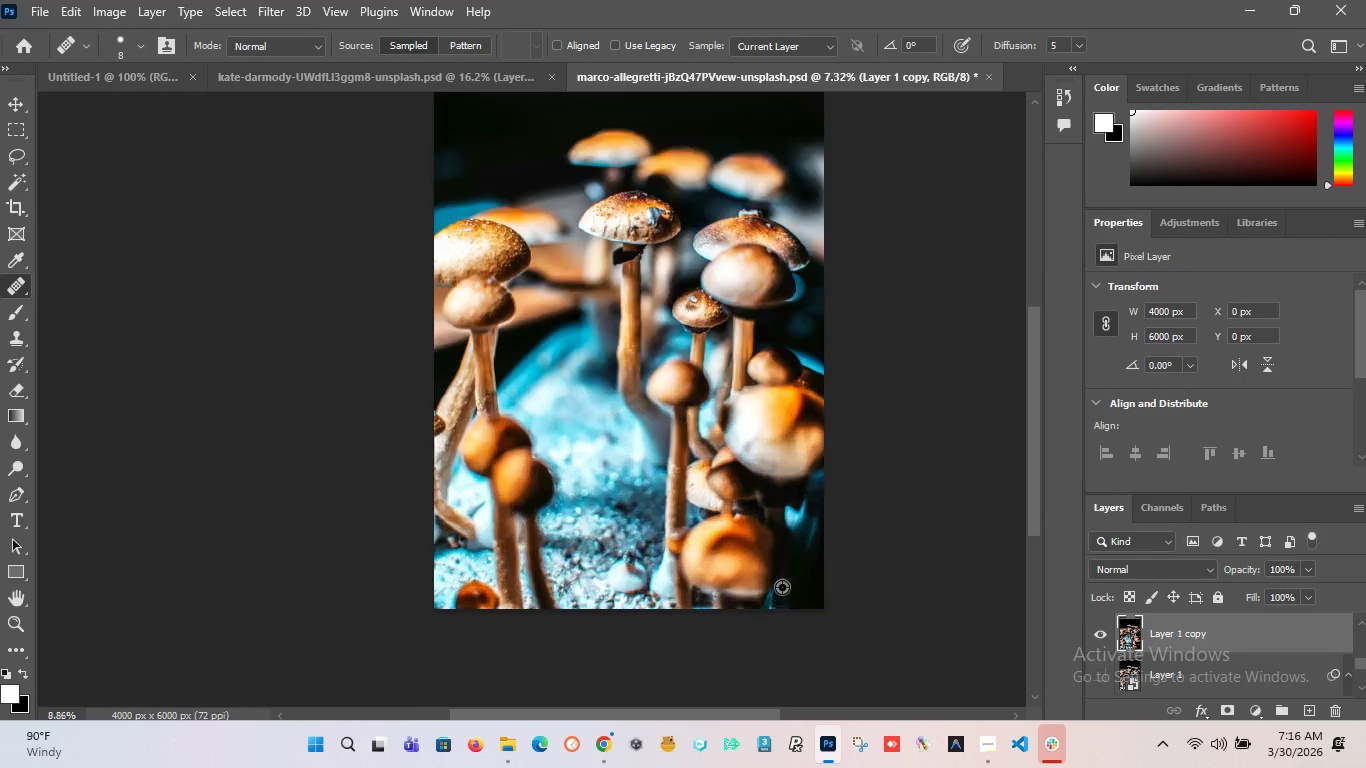 
hold_key(key=AltLeft, duration=1.5)
hold_key(key=AltLeft, duration=1.5)
scroll: coordinate [691, 549], scroll_direction: up, amount: 18.0
 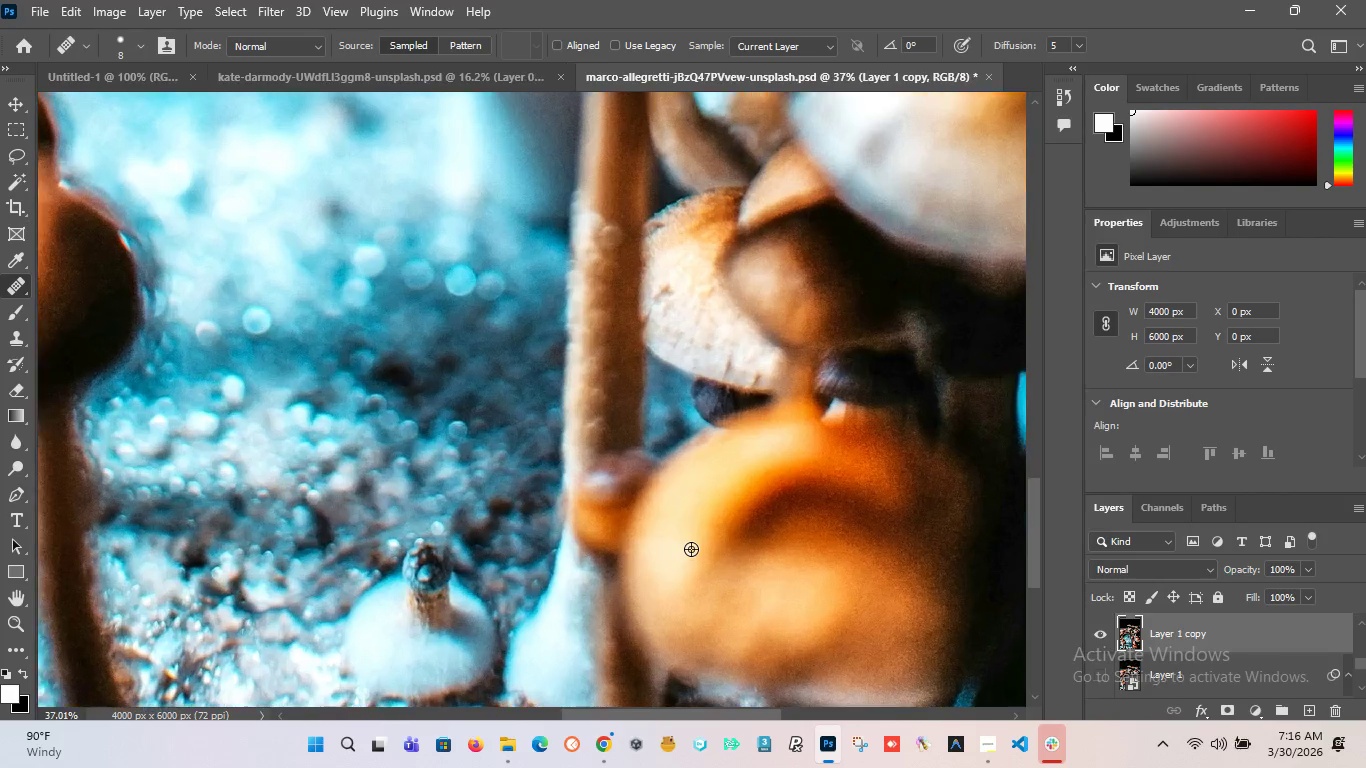 
hold_key(key=AltLeft, duration=1.5)
hold_key(key=AltLeft, duration=1.5)
scroll: coordinate [772, 387], scroll_direction: down, amount: 10.0
 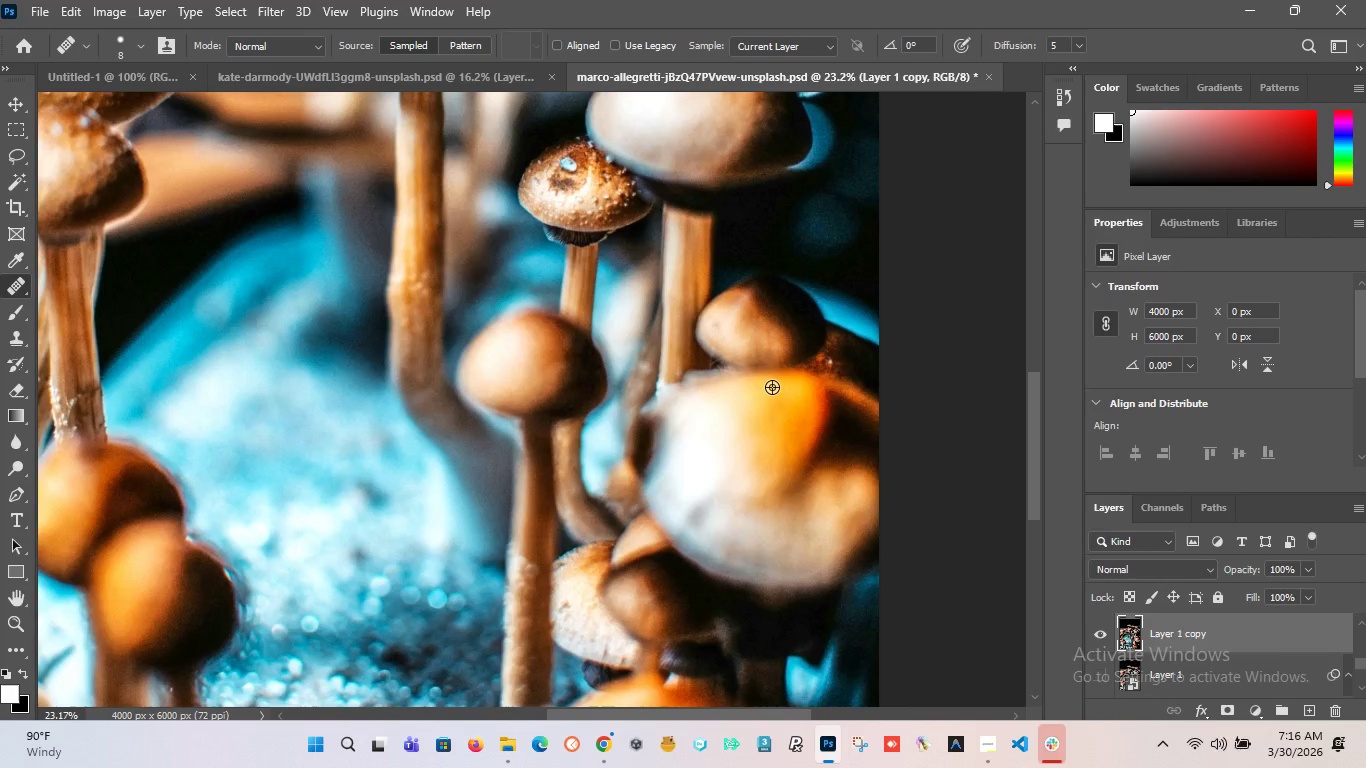 
hold_key(key=AltLeft, duration=1.12)
scroll: coordinate [772, 387], scroll_direction: down, amount: 12.0
 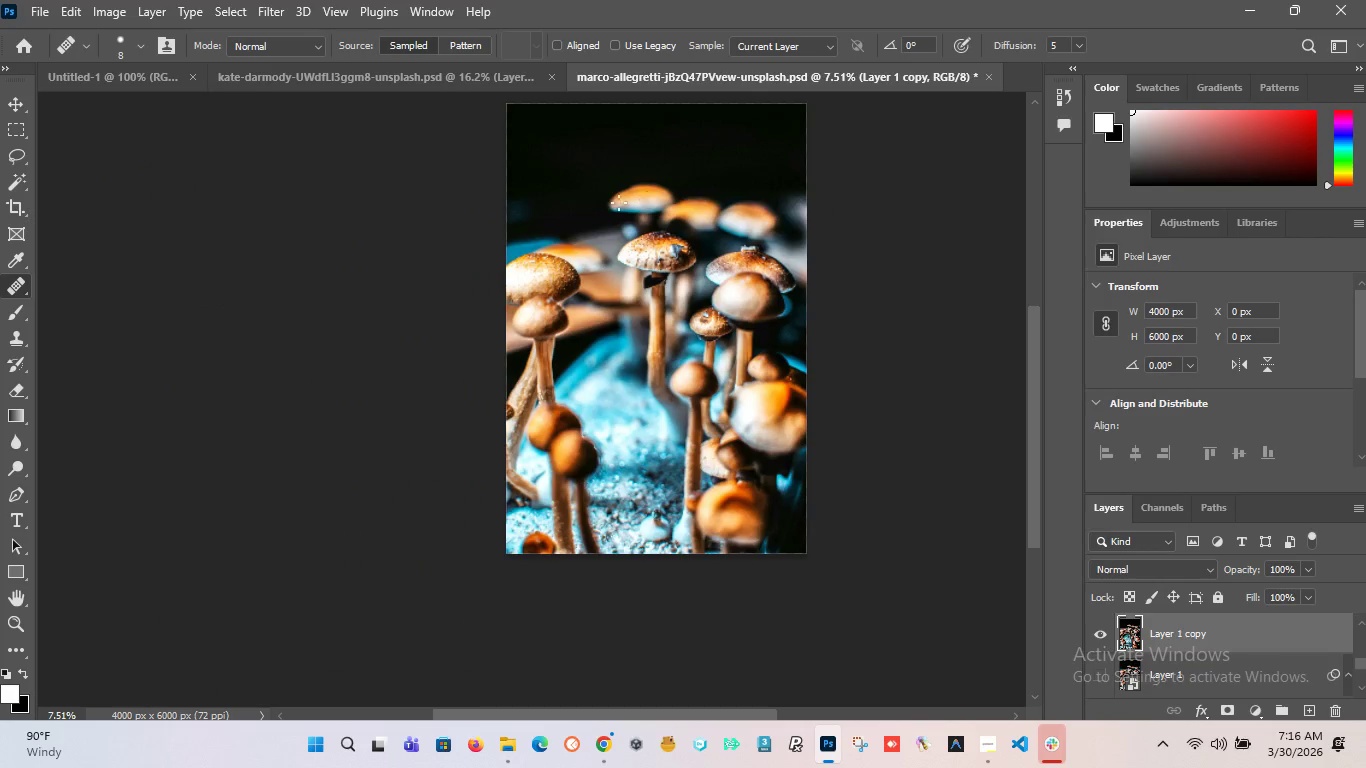 
hold_key(key=AltLeft, duration=1.52)
 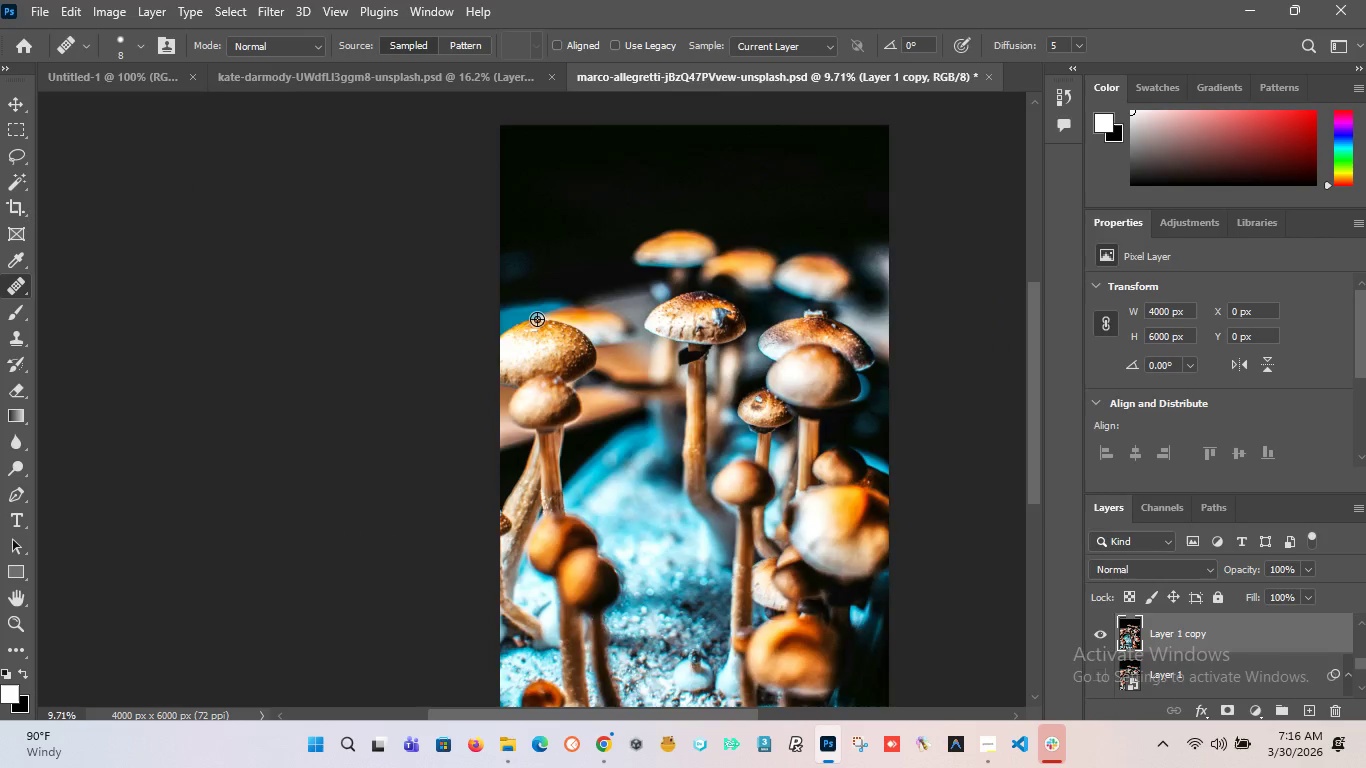 
hold_key(key=AltLeft, duration=1.12)
 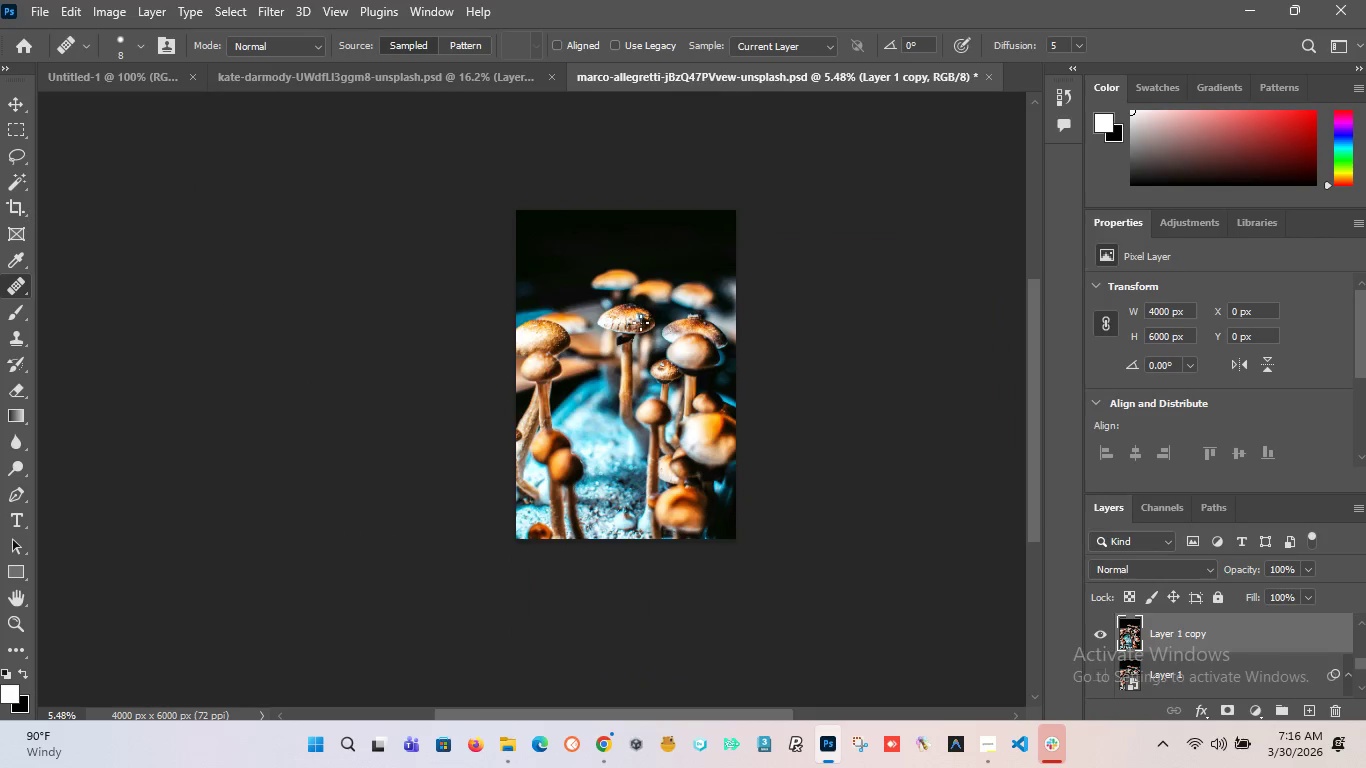 
hold_key(key=AltLeft, duration=1.52)
 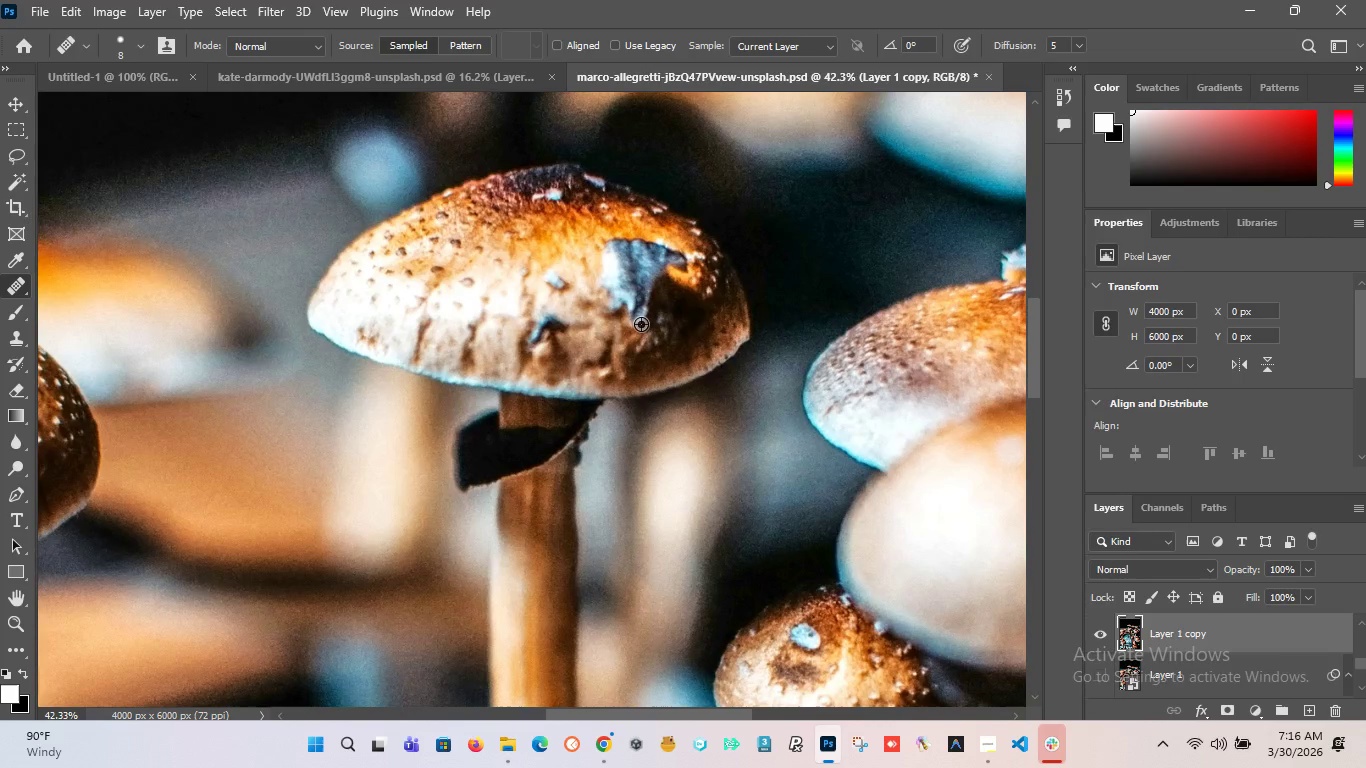 
scroll: coordinate [641, 324], scroll_direction: up, amount: 20.0
 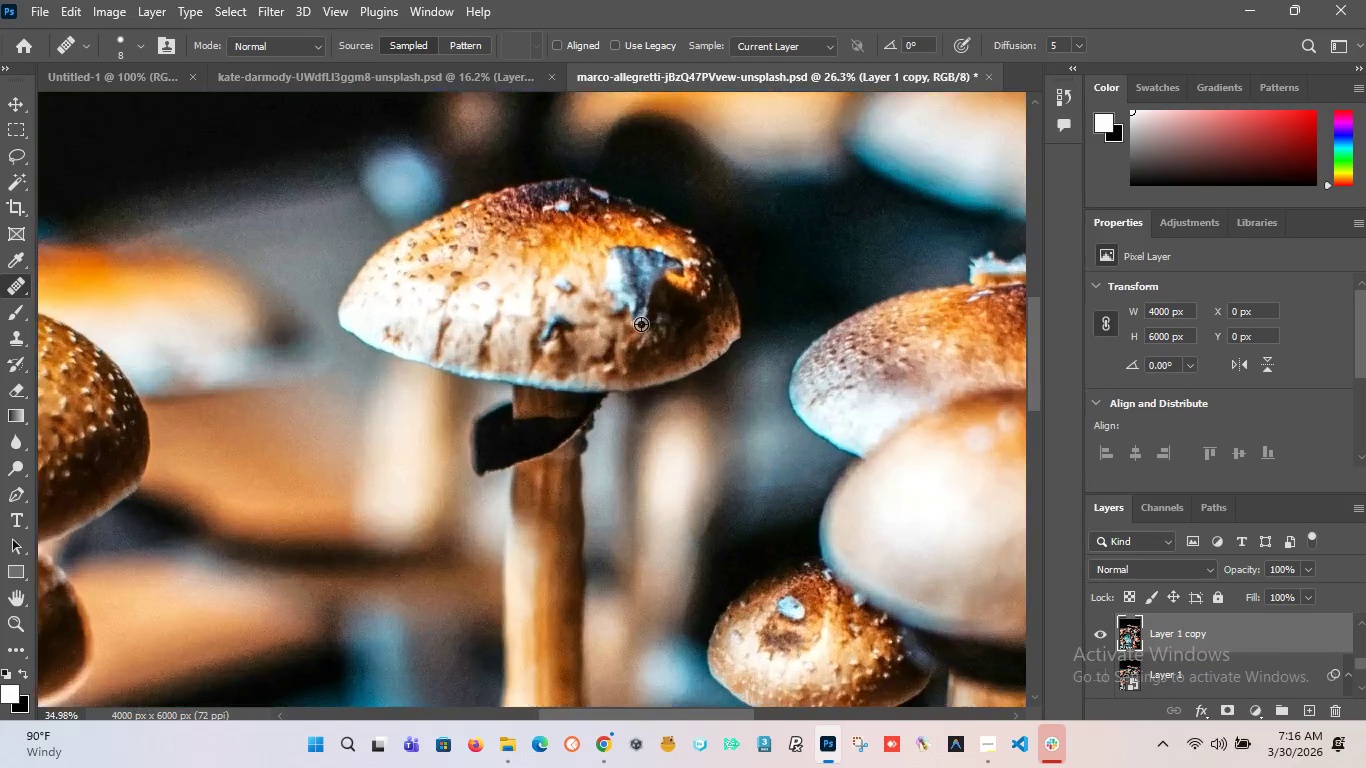 
hold_key(key=AltLeft, duration=1.52)
 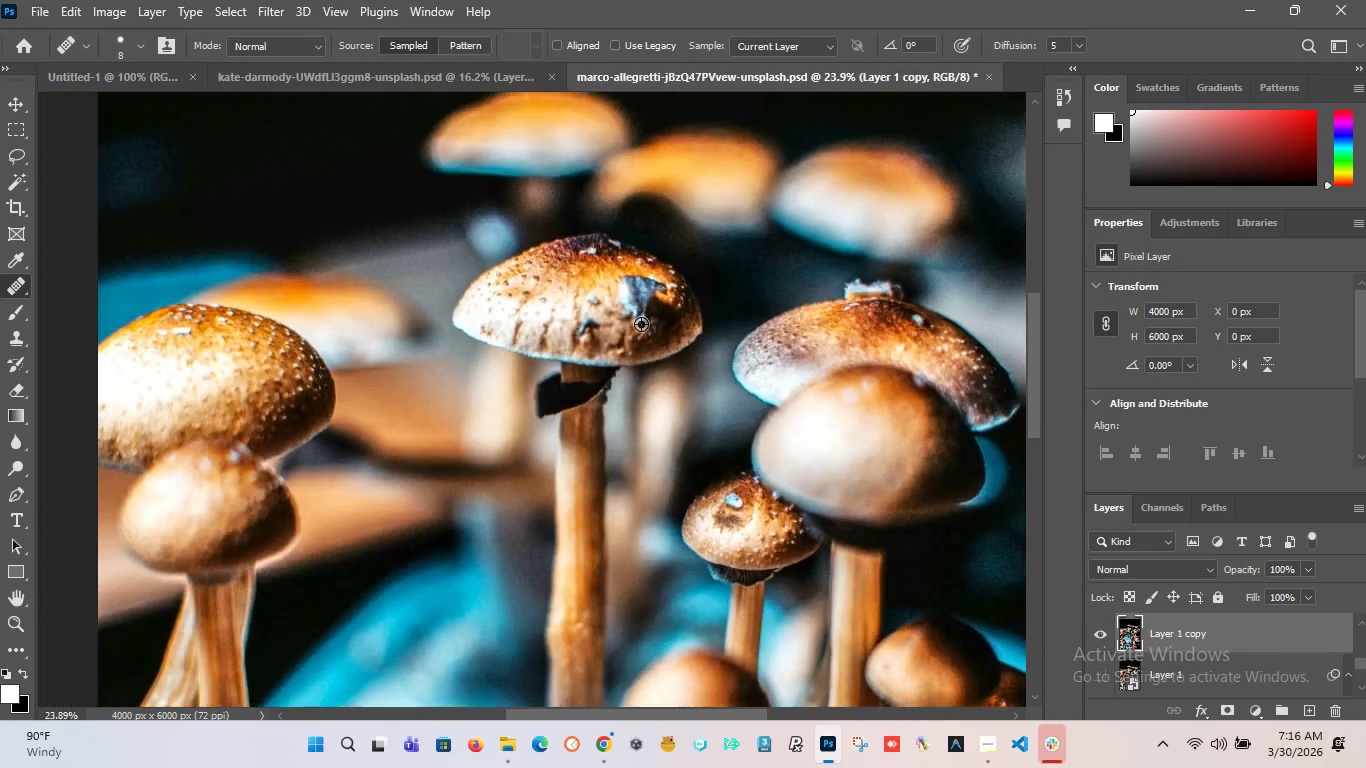 
hold_key(key=AltLeft, duration=1.5)
 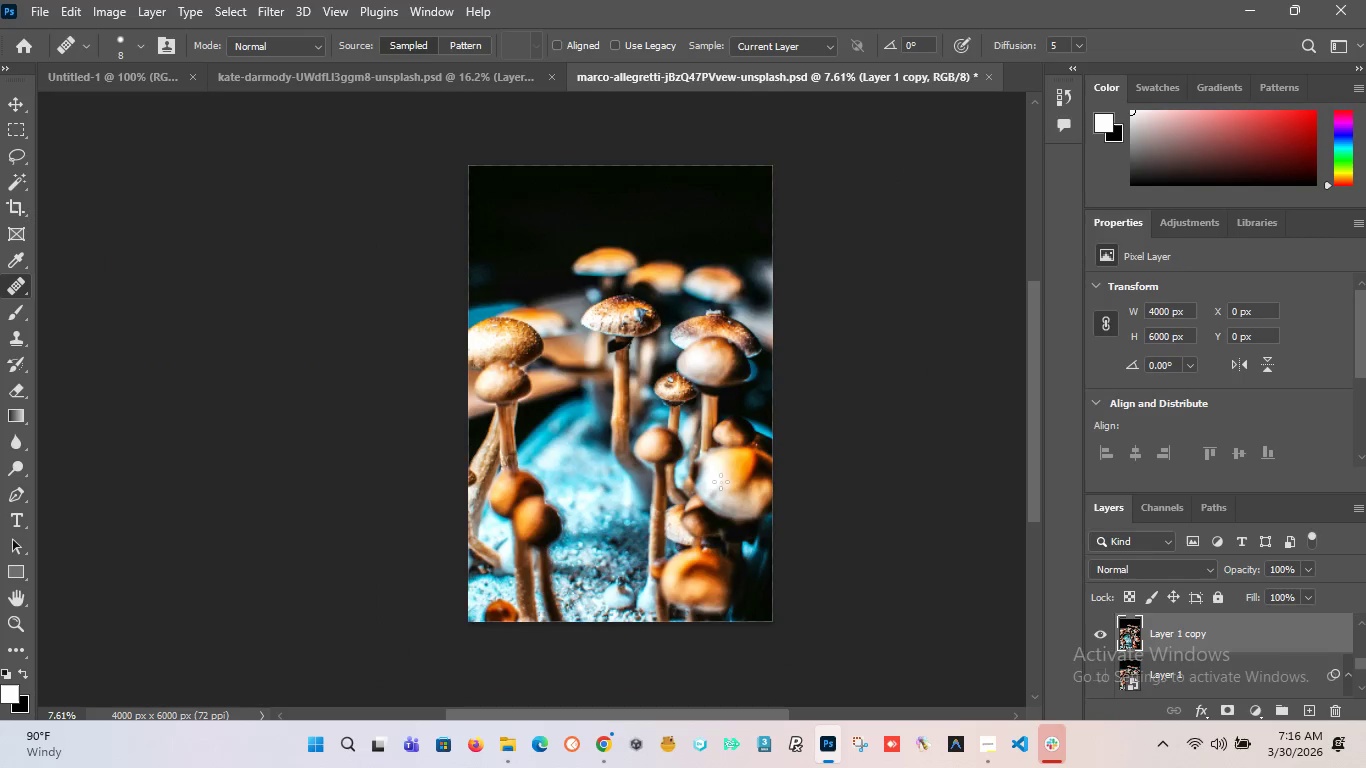 
key(Alt+AltLeft)
 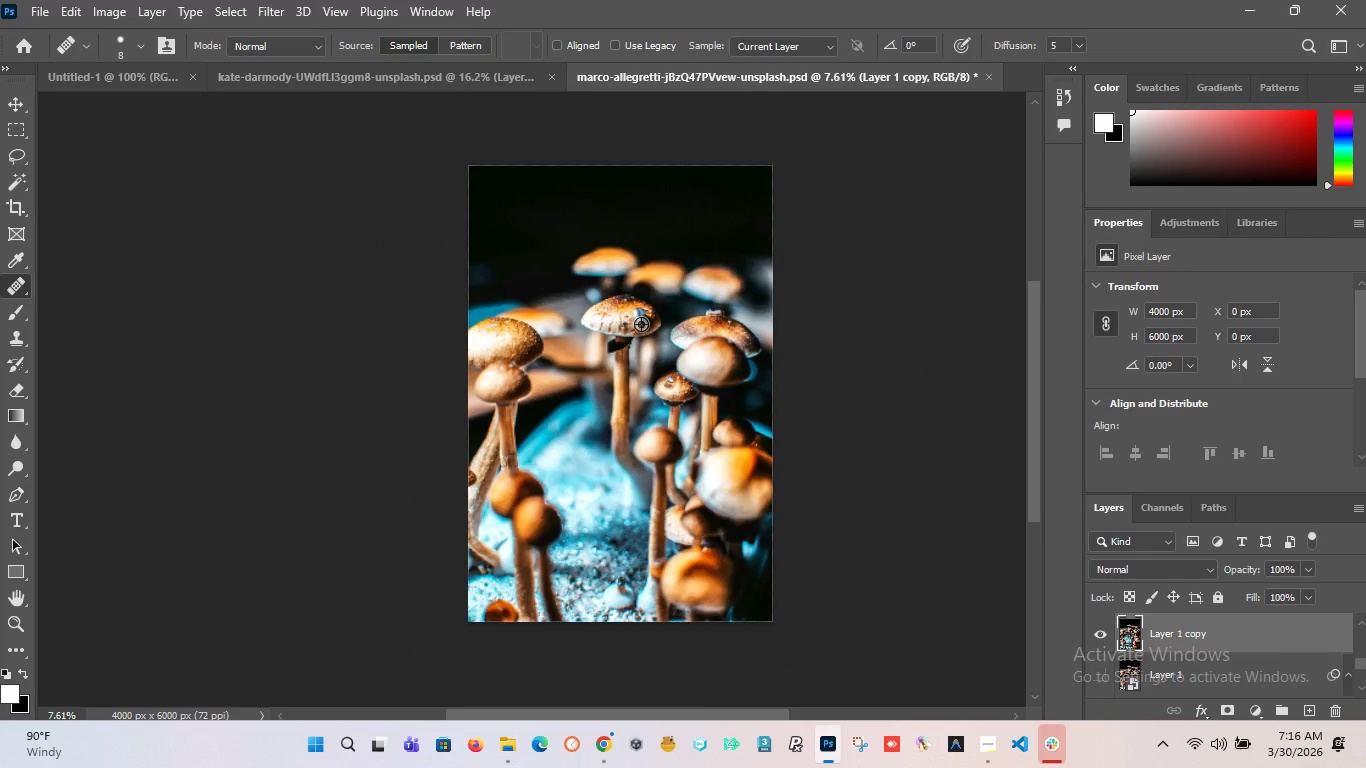 
key(Alt+AltLeft)
 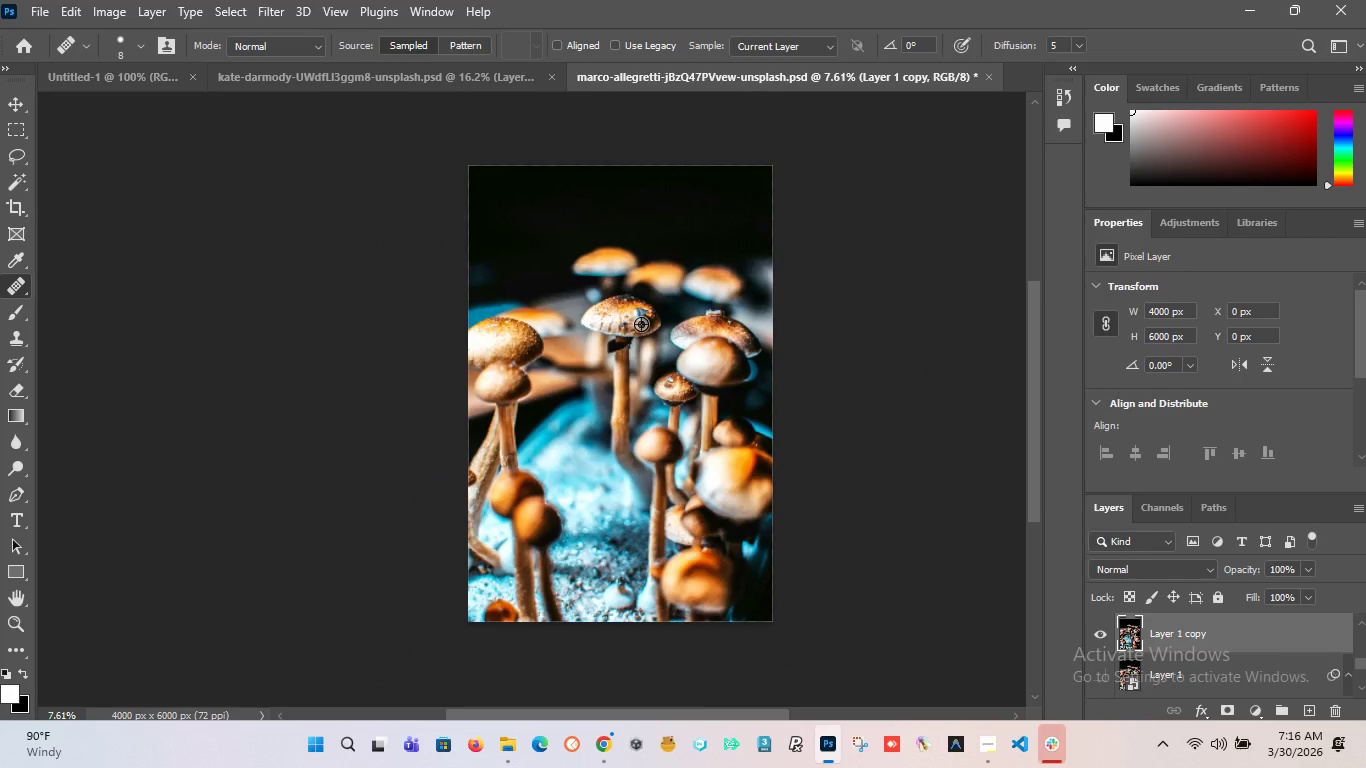 
key(Alt+AltLeft)
 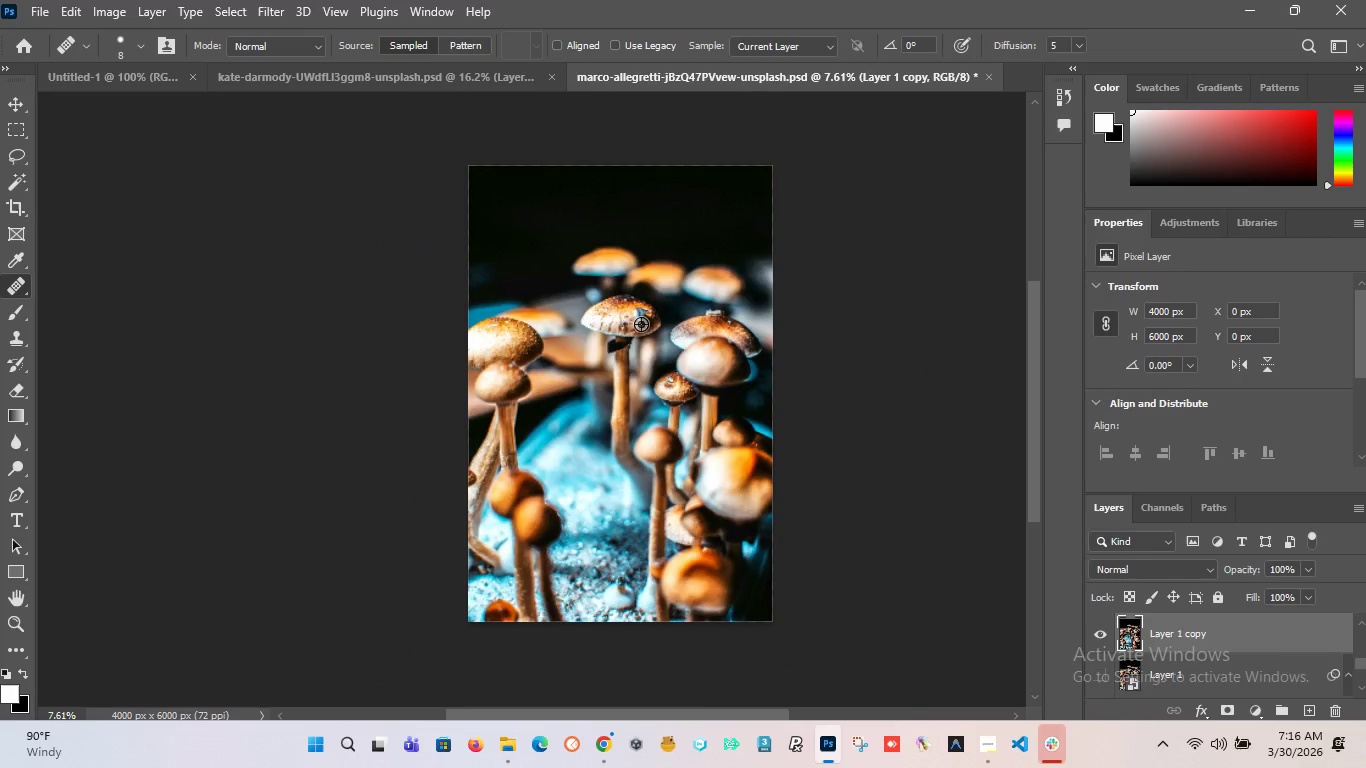 
key(Alt+AltLeft)
 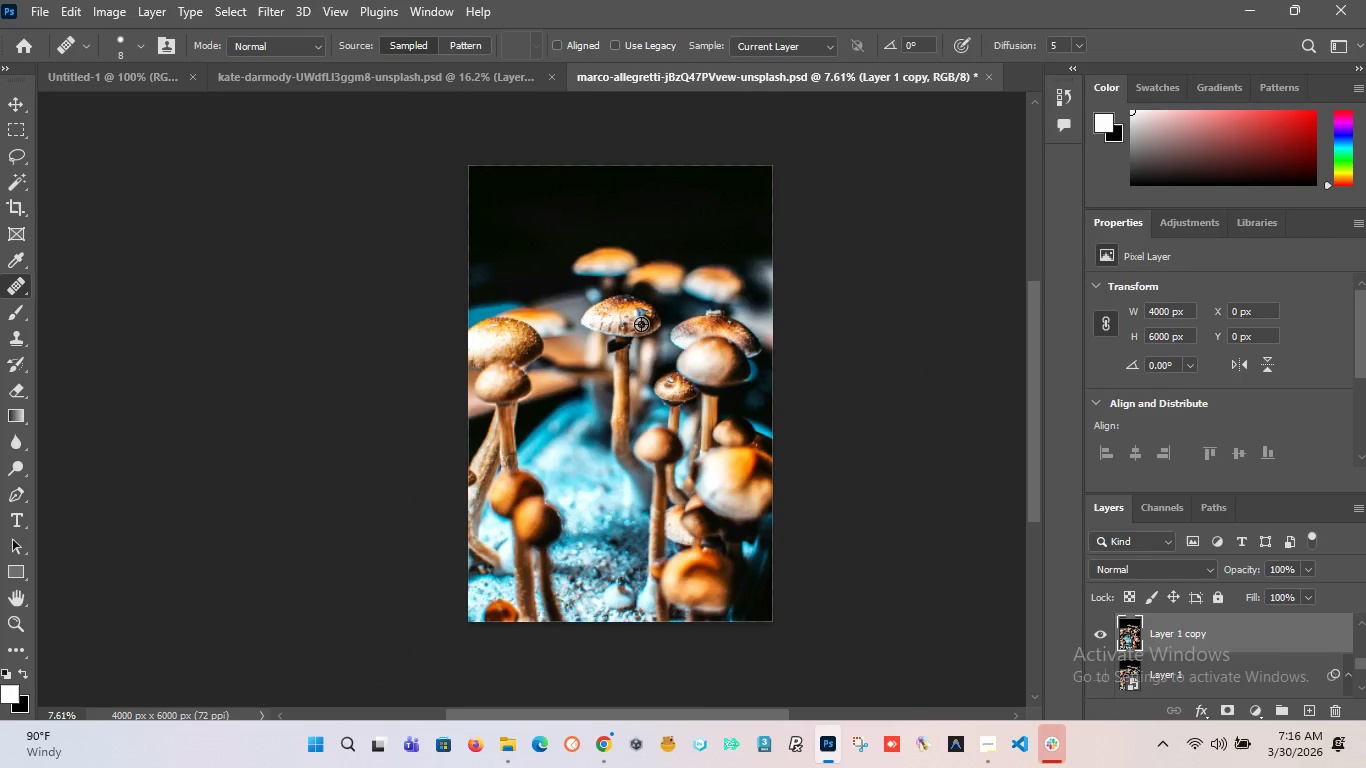 
key(Alt+AltLeft)
 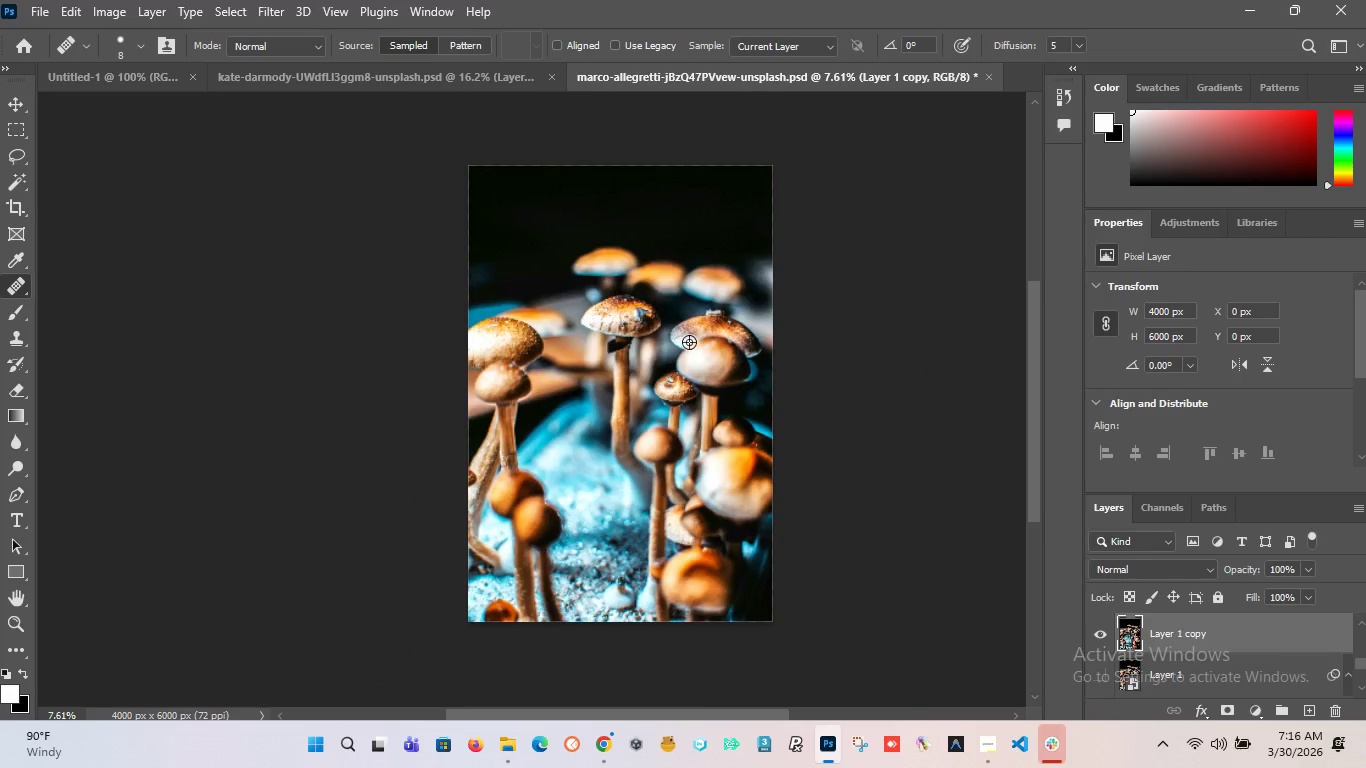 
key(Alt+AltLeft)
 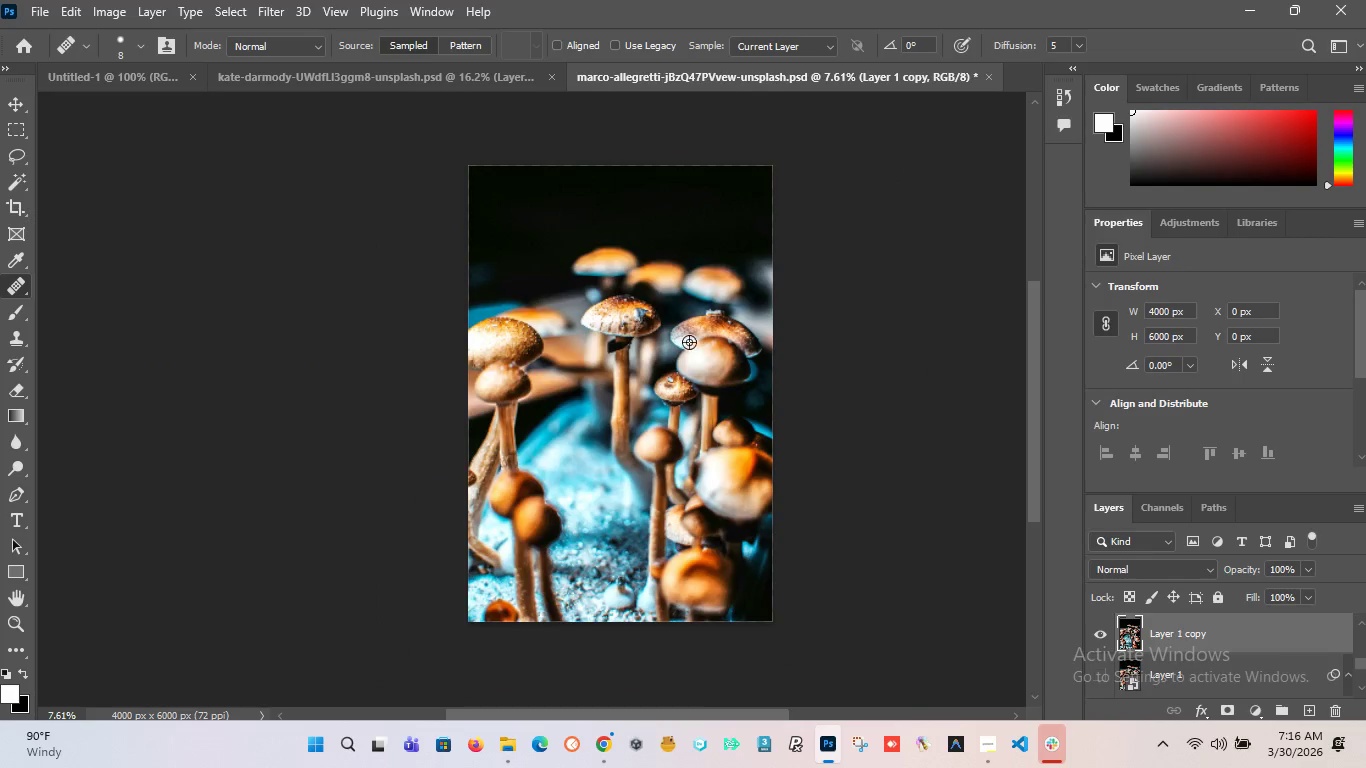 
key(Alt+AltLeft)
 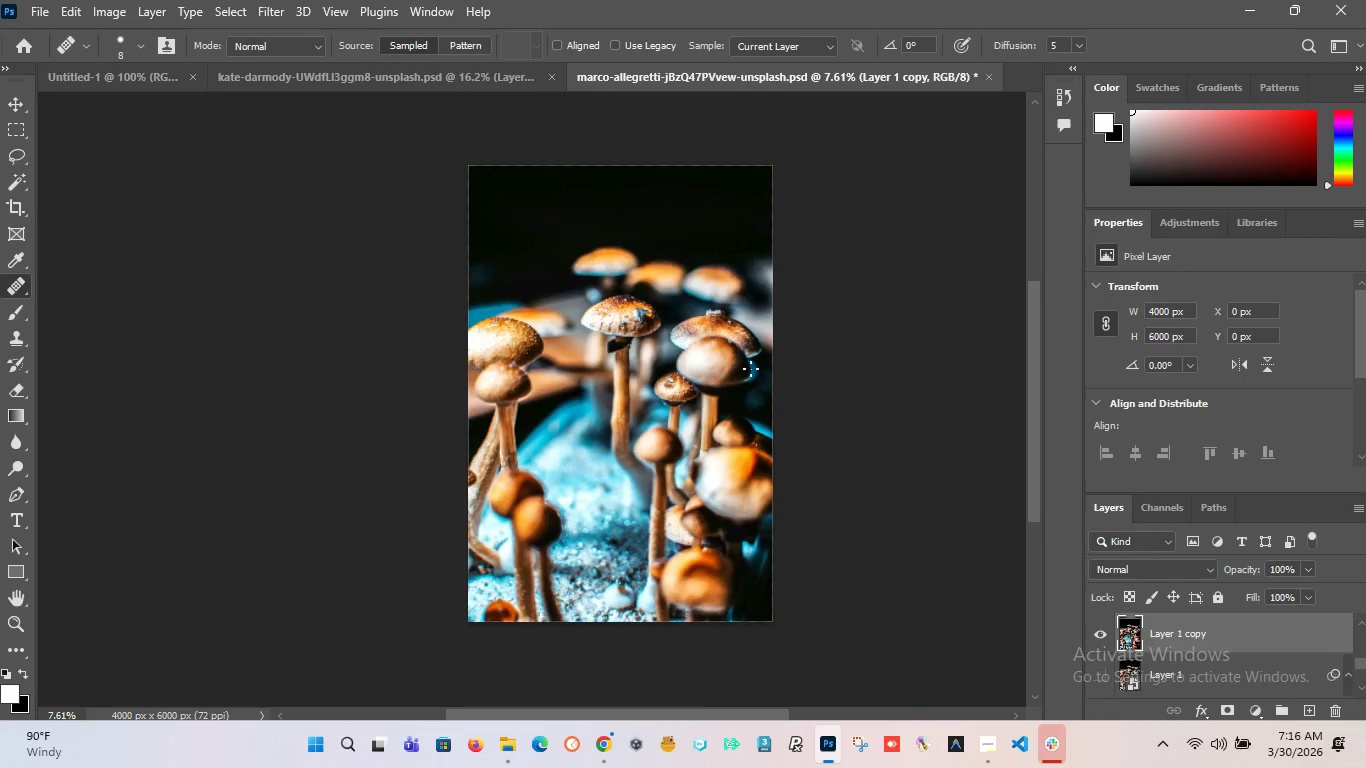 